 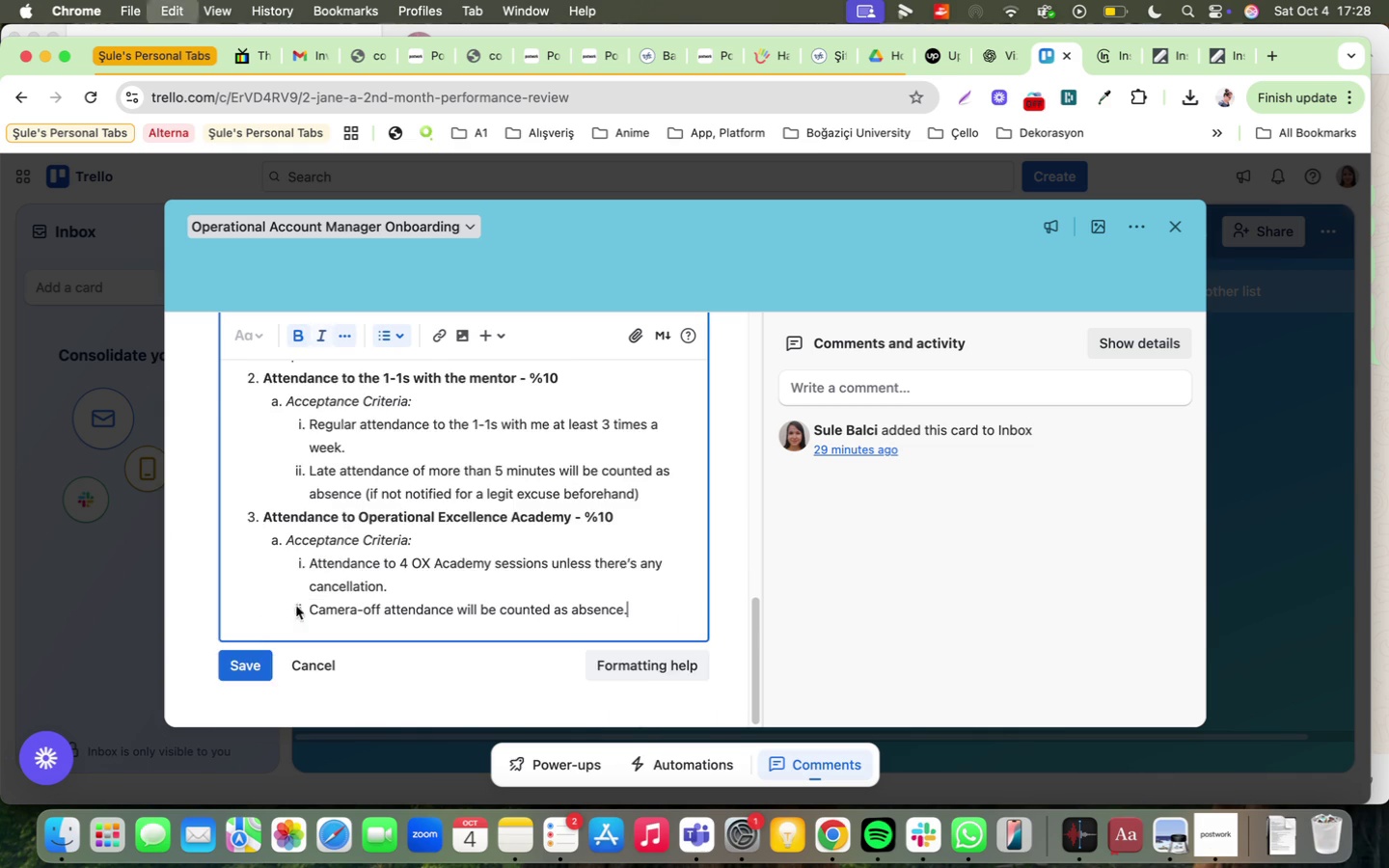 
key(Meta+X)
 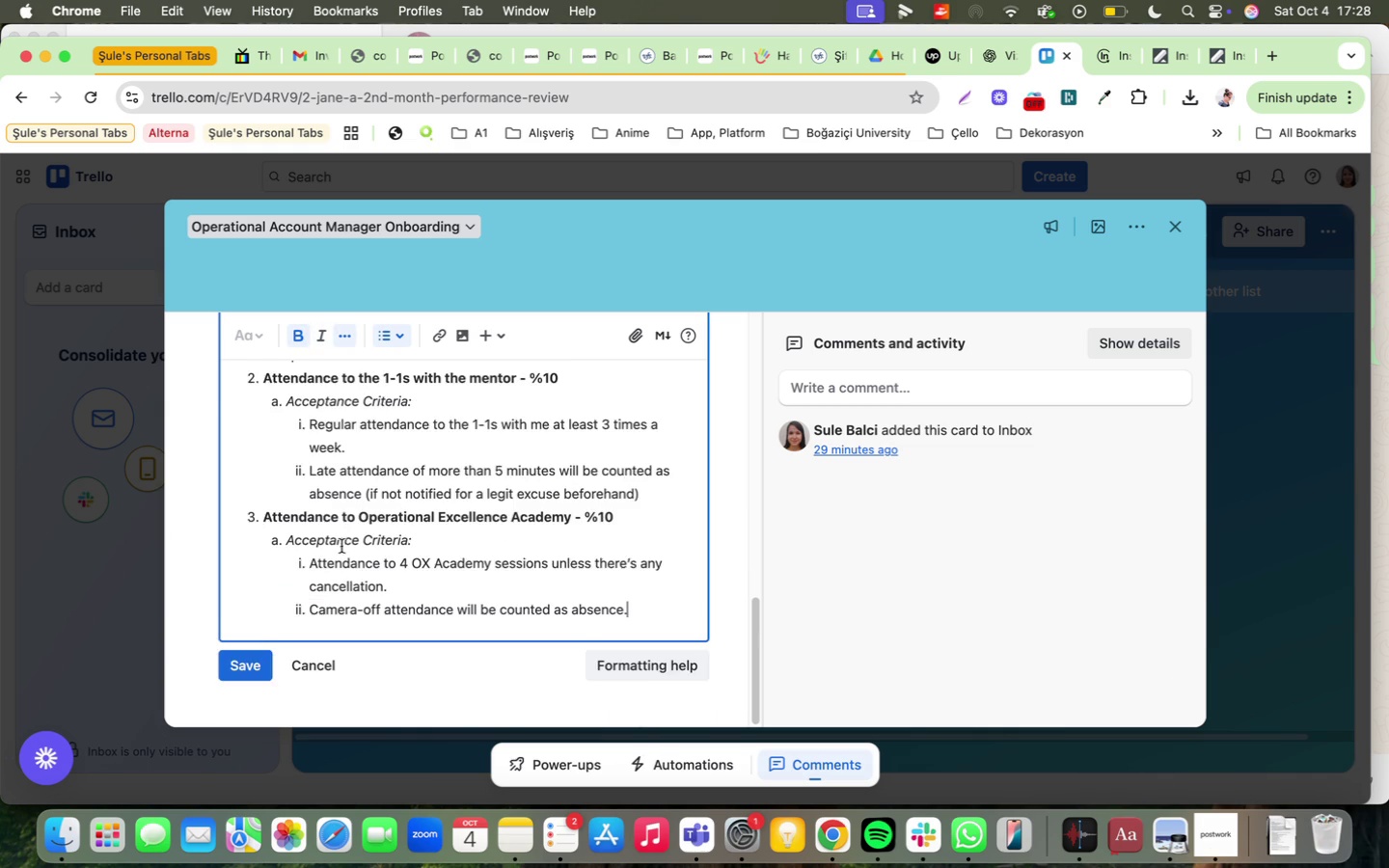 
scroll: coordinate [343, 562], scroll_direction: up, amount: 7.0
 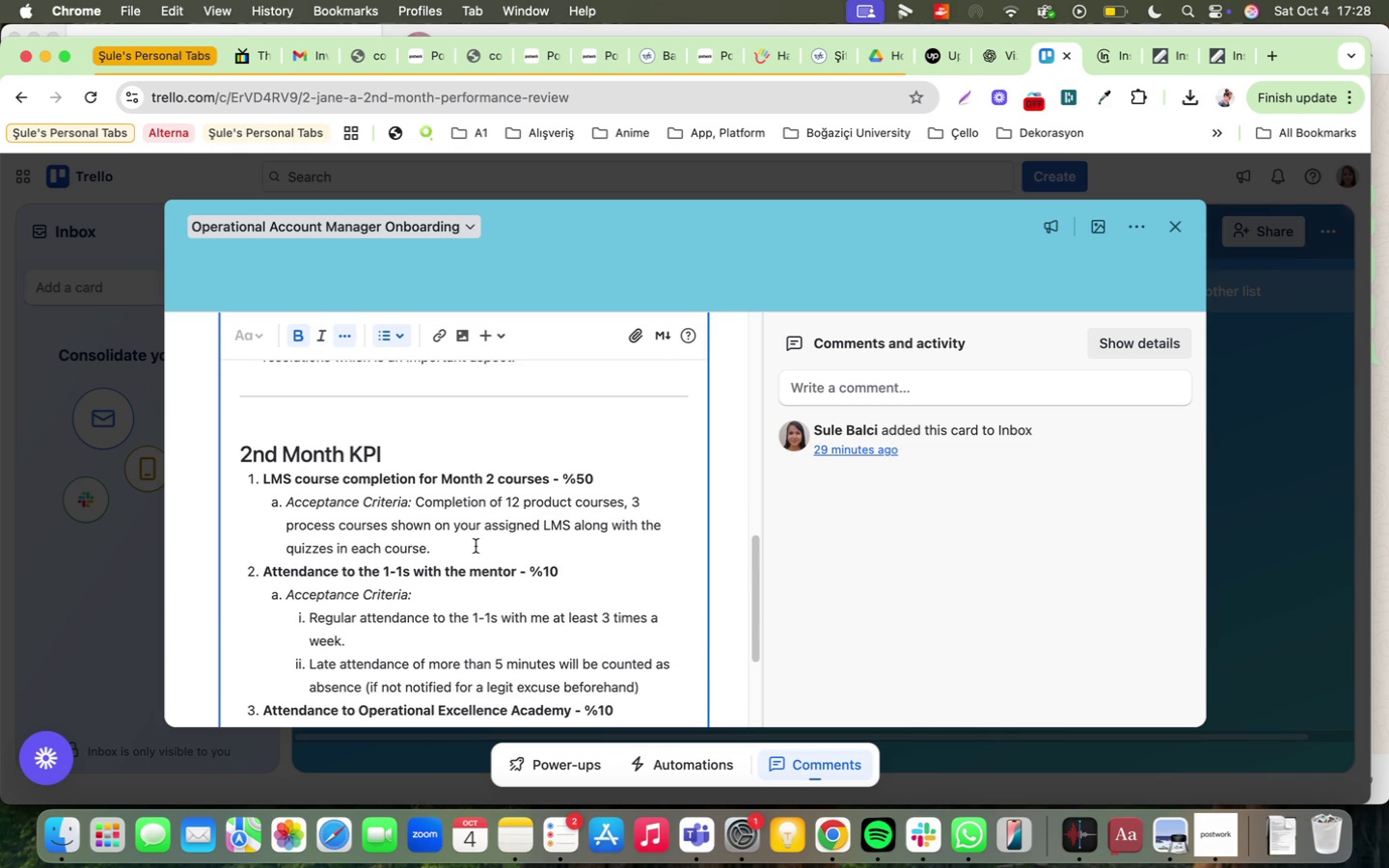 
left_click([475, 549])
 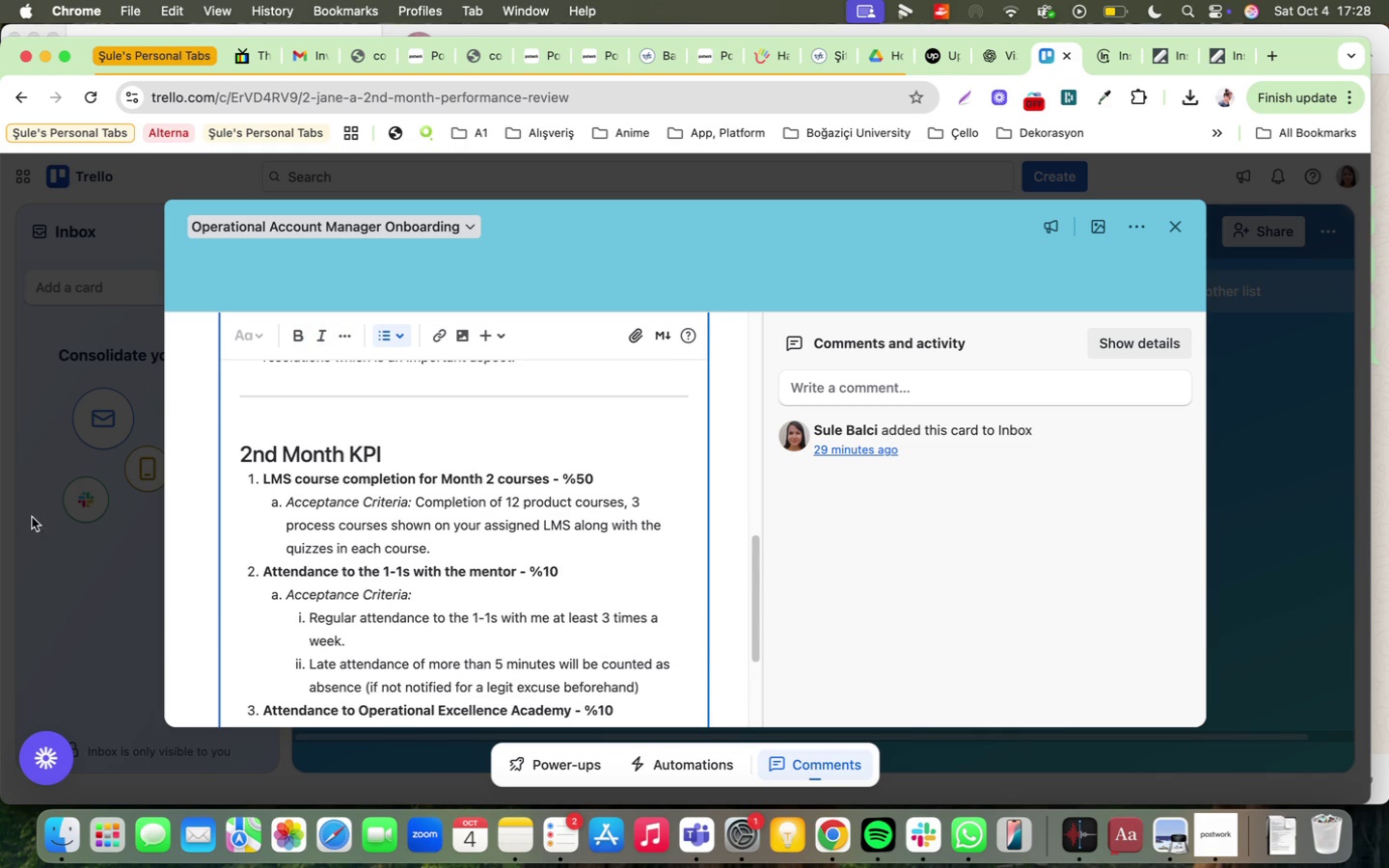 
key(Enter)
 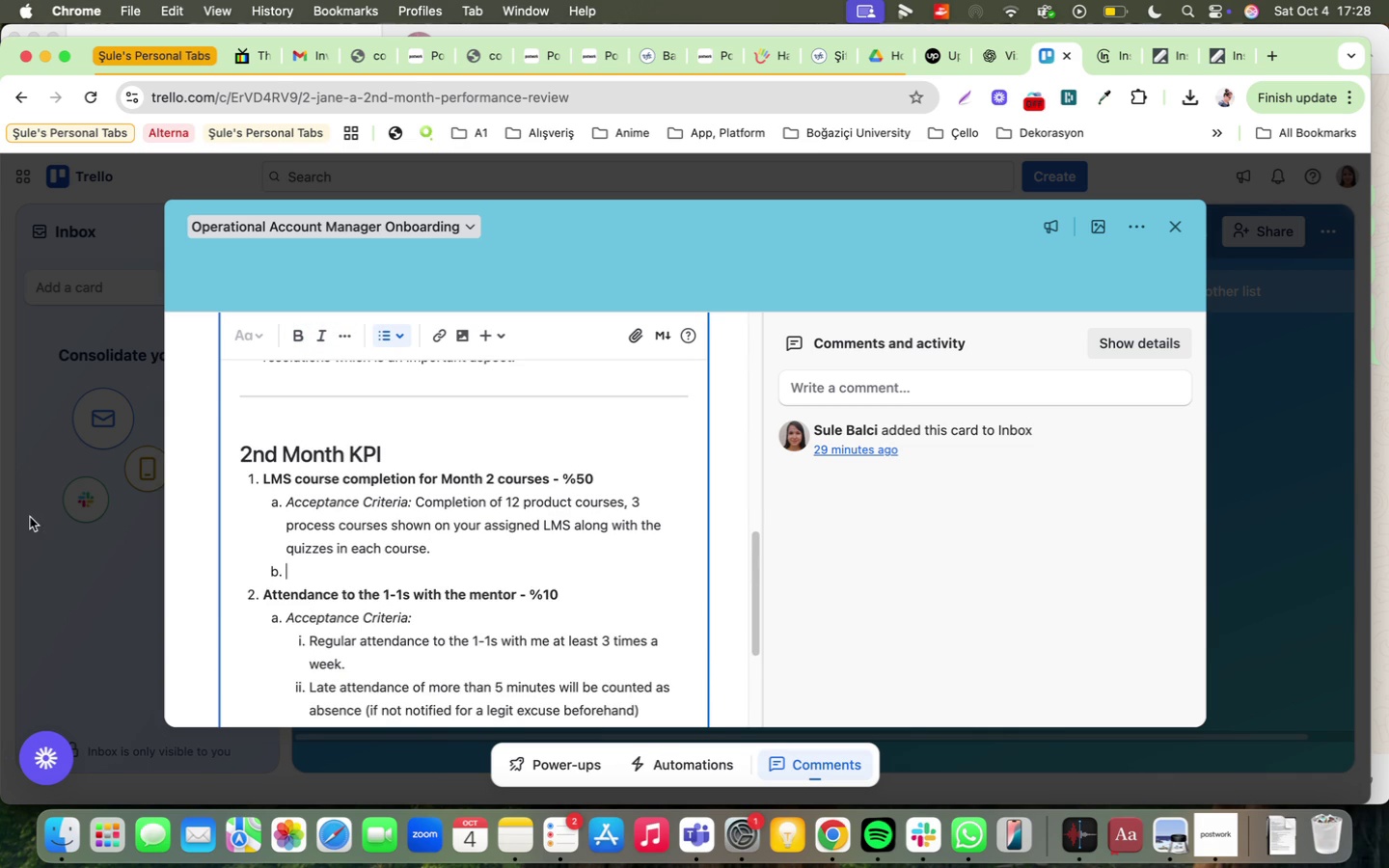 
key(Backspace)
 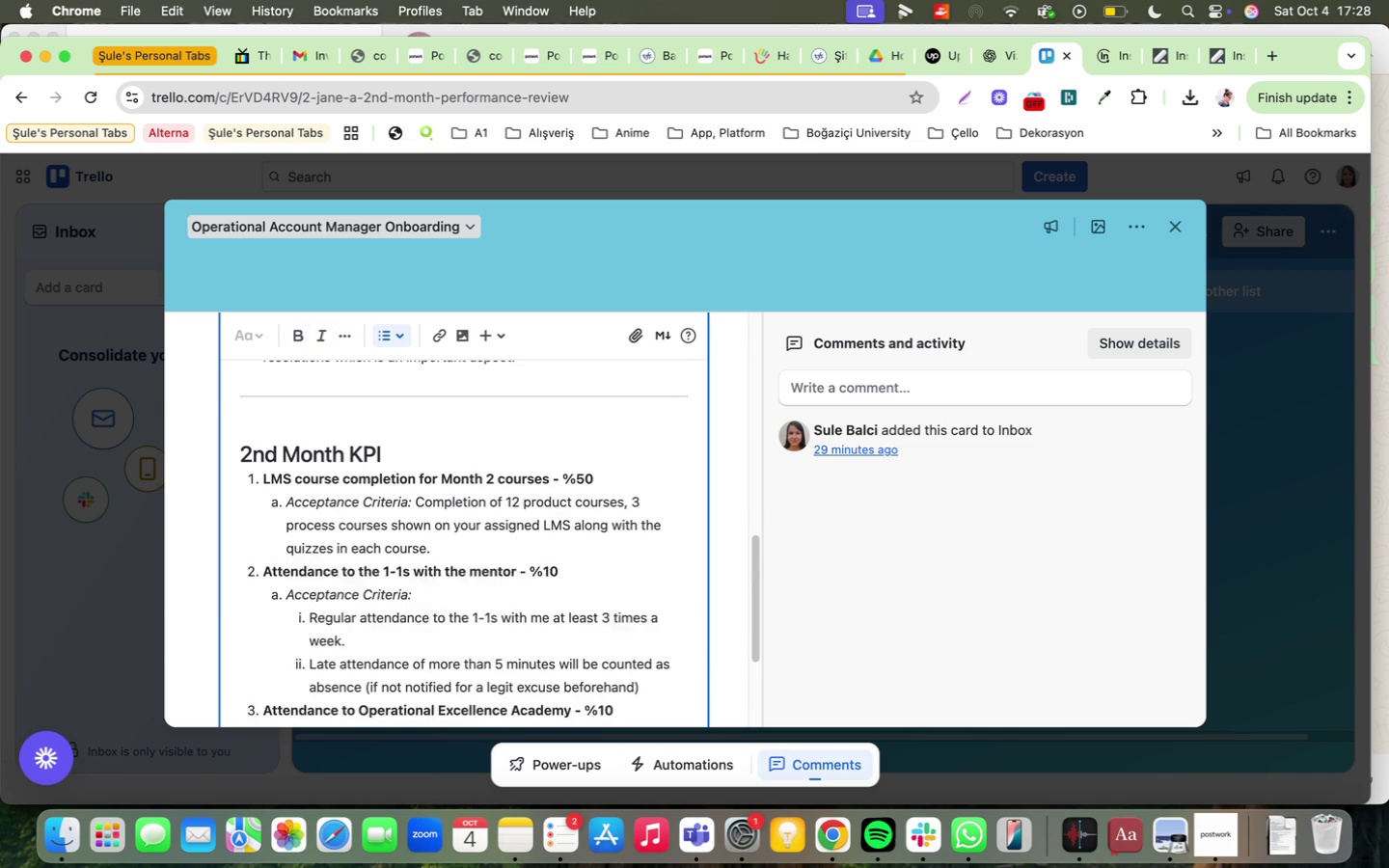 
key(Enter)
 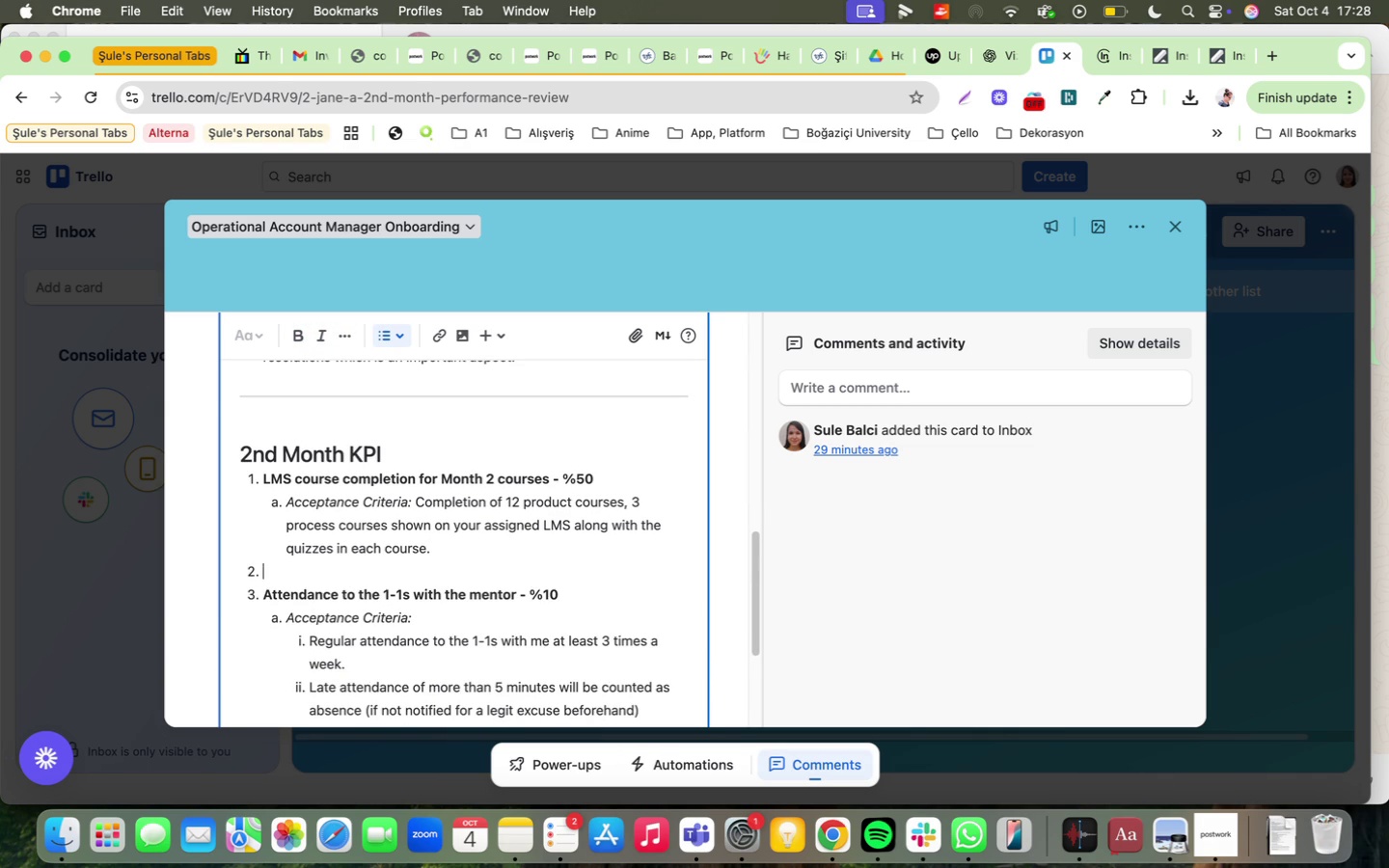 
key(Enter)
 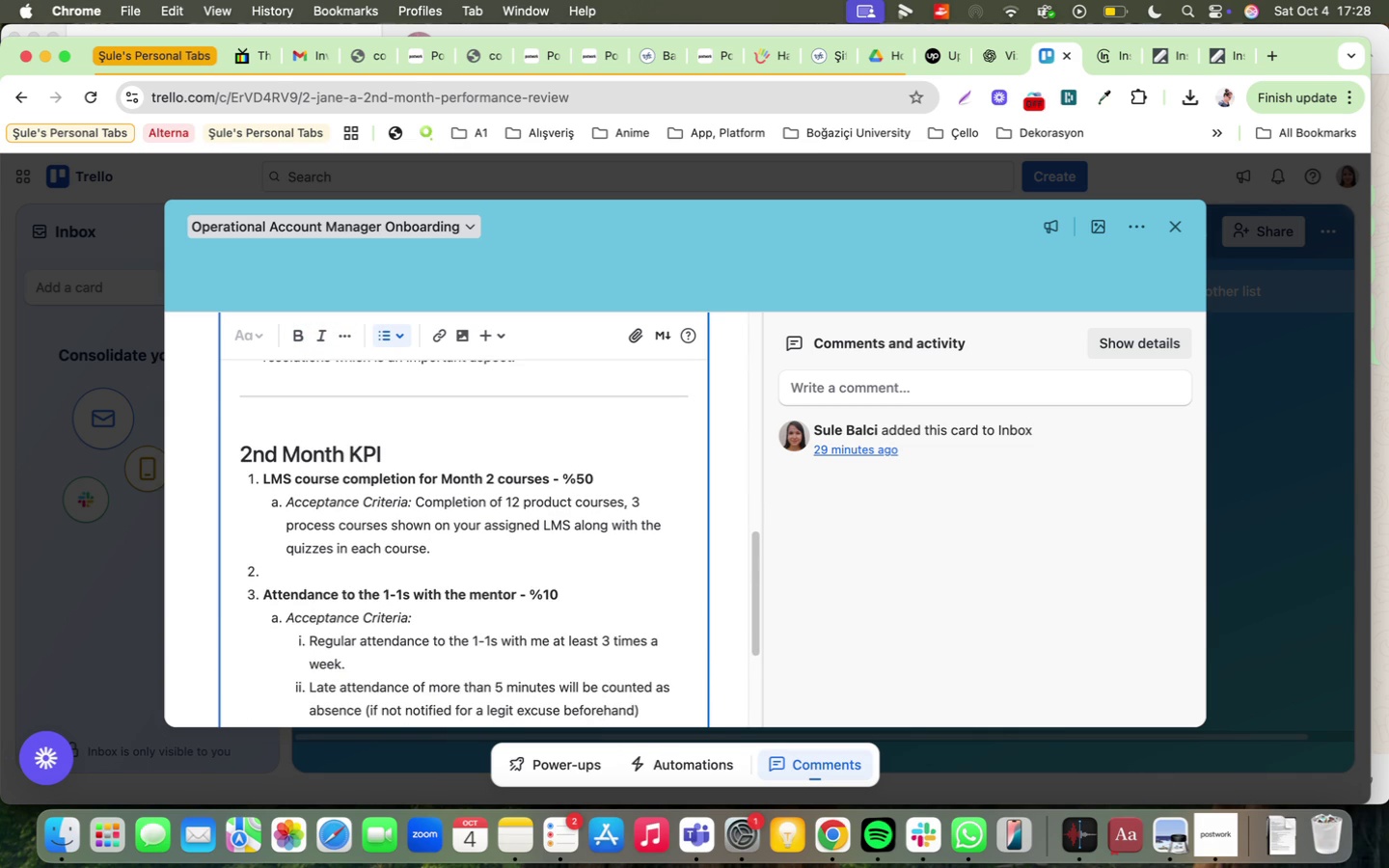 
key(Shift+ShiftLeft)
 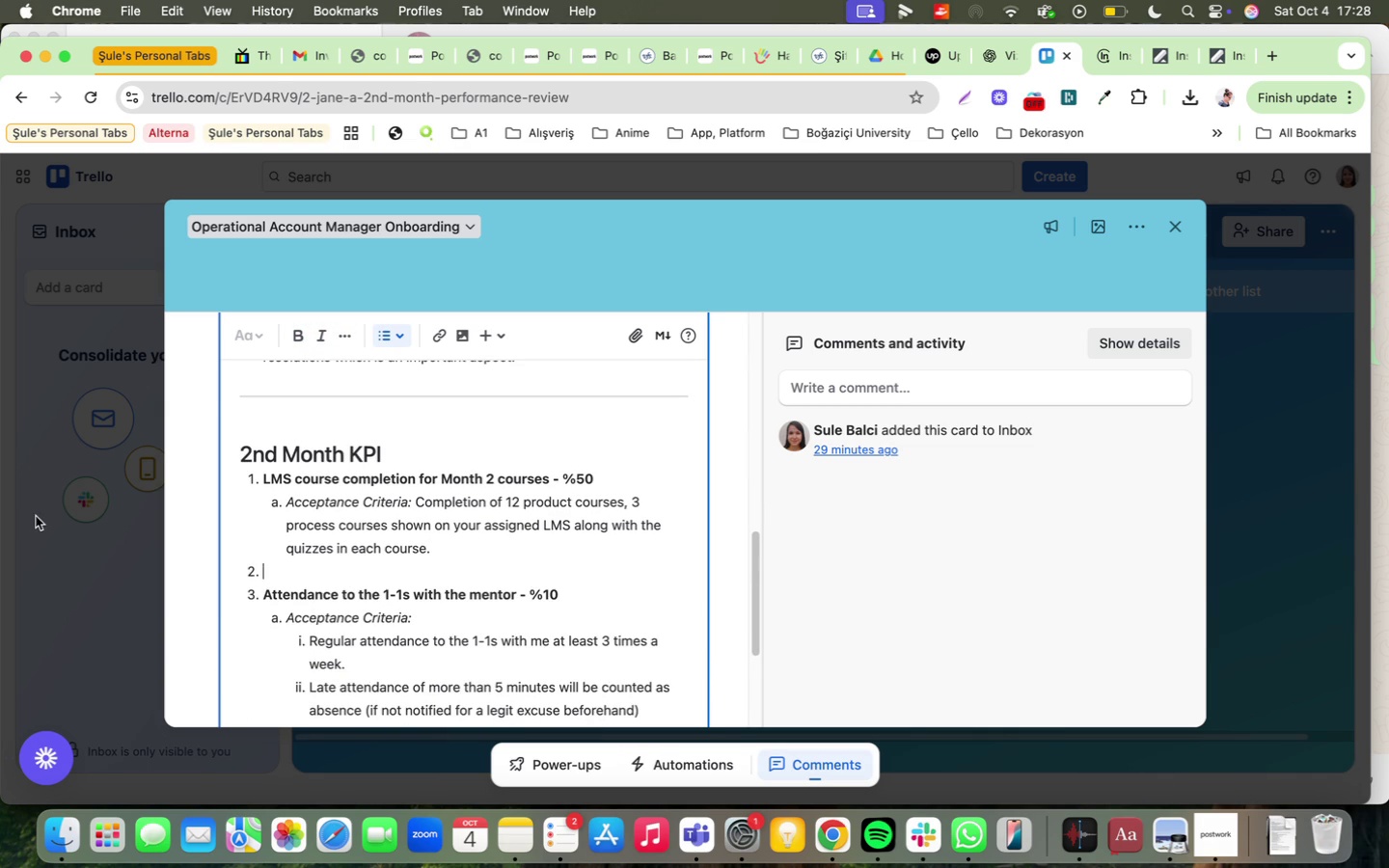 
key(Meta+Shift+CommandLeft)
 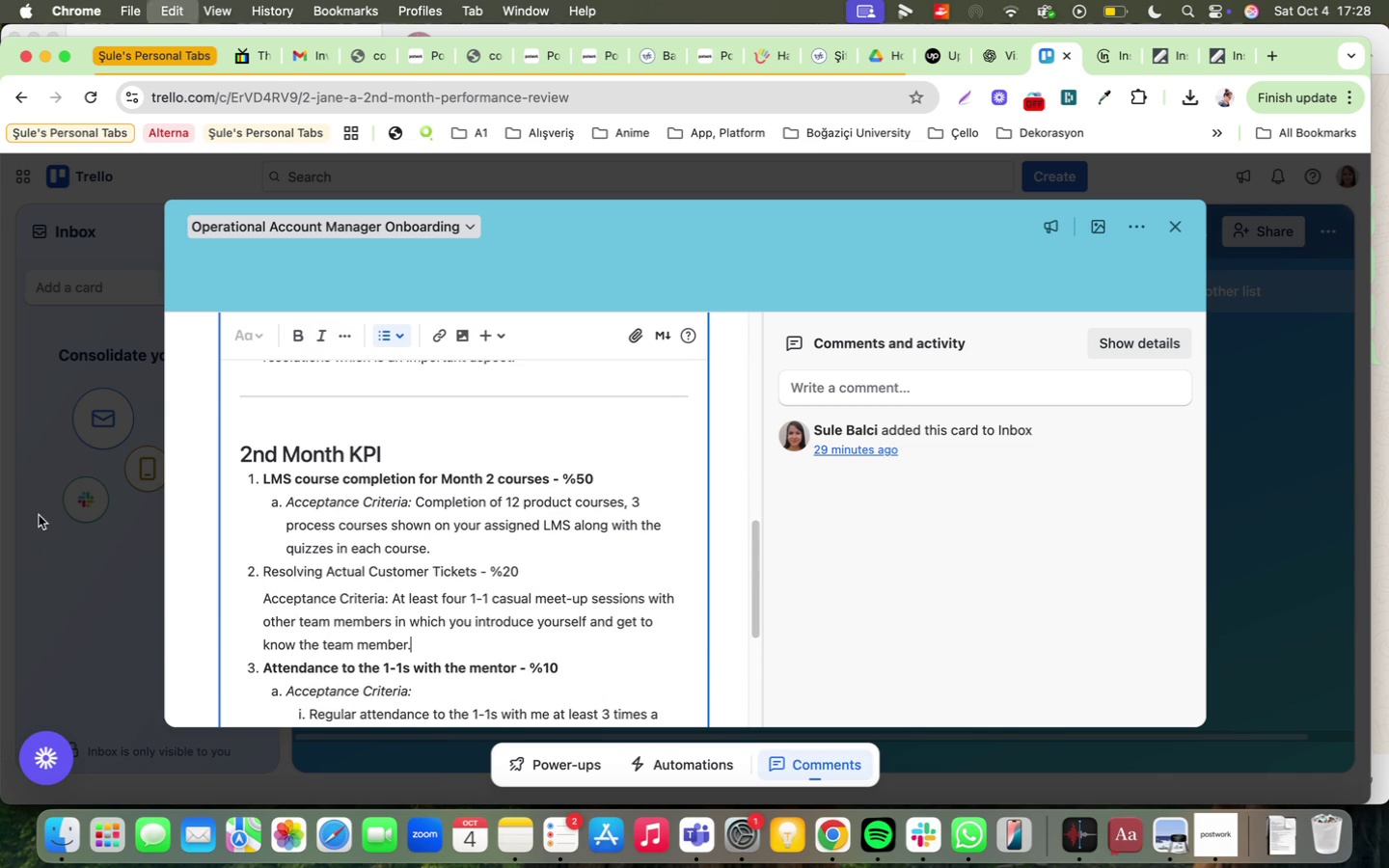 
key(Meta+Shift+V)
 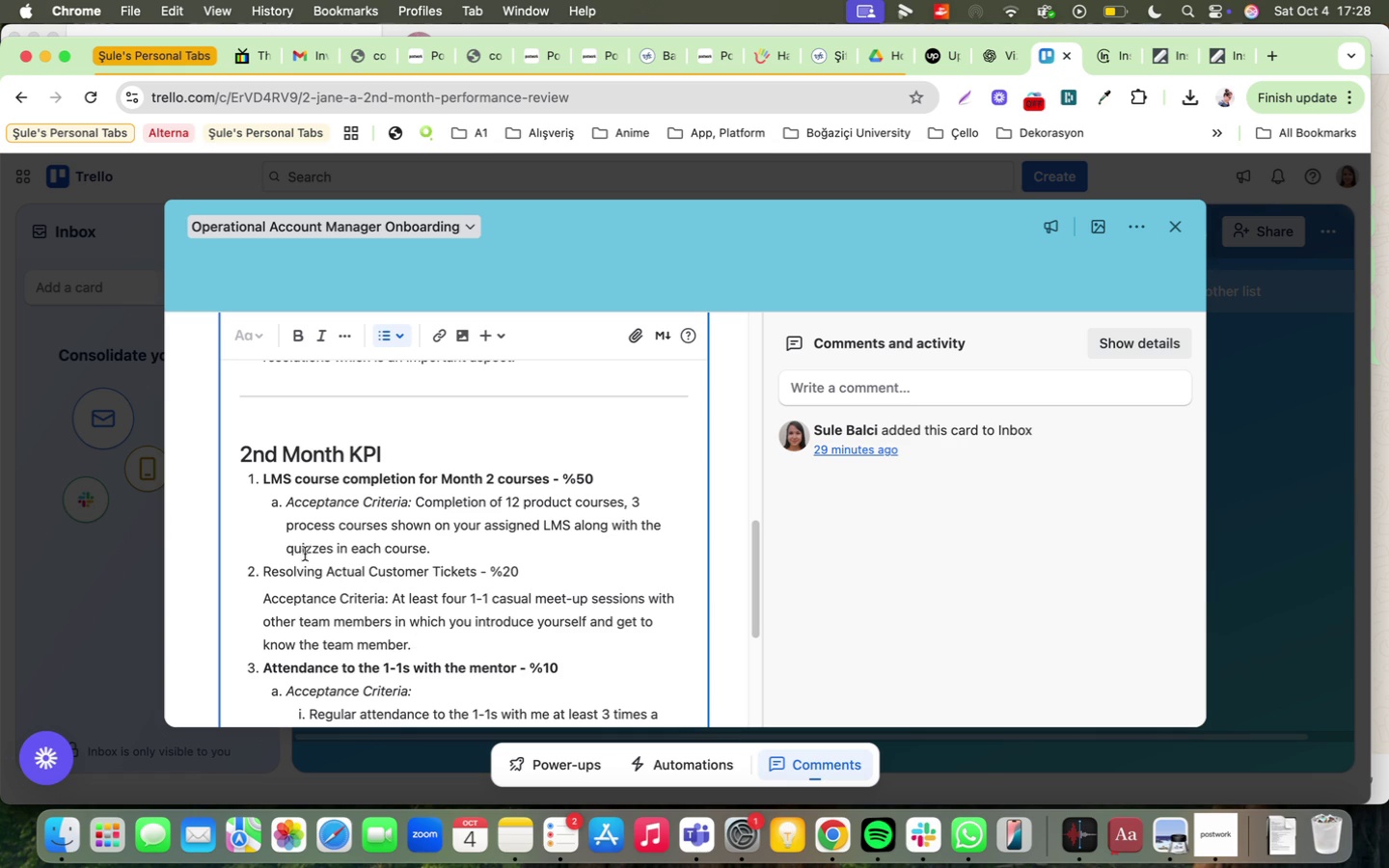 
double_click([315, 566])
 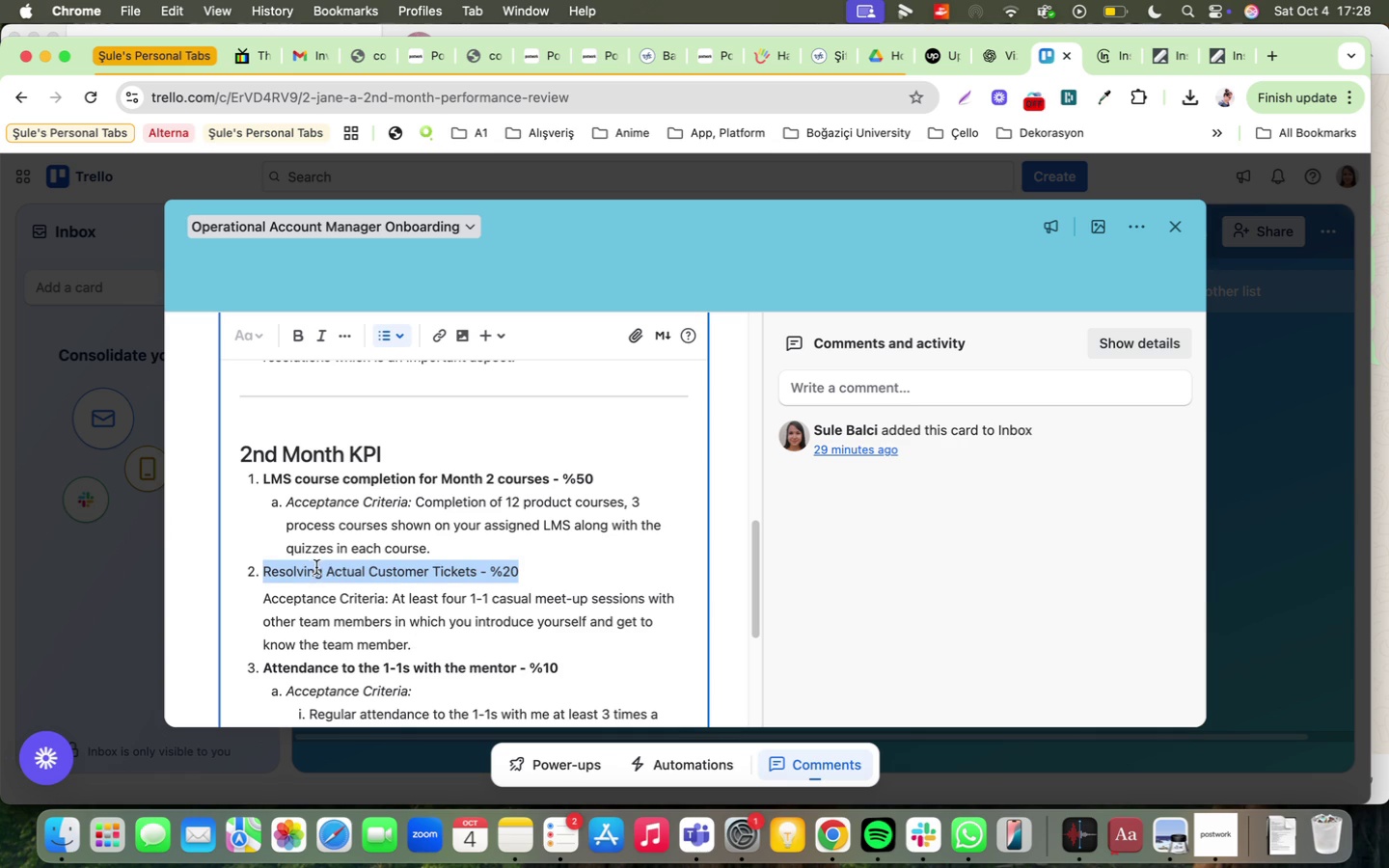 
triple_click([315, 566])
 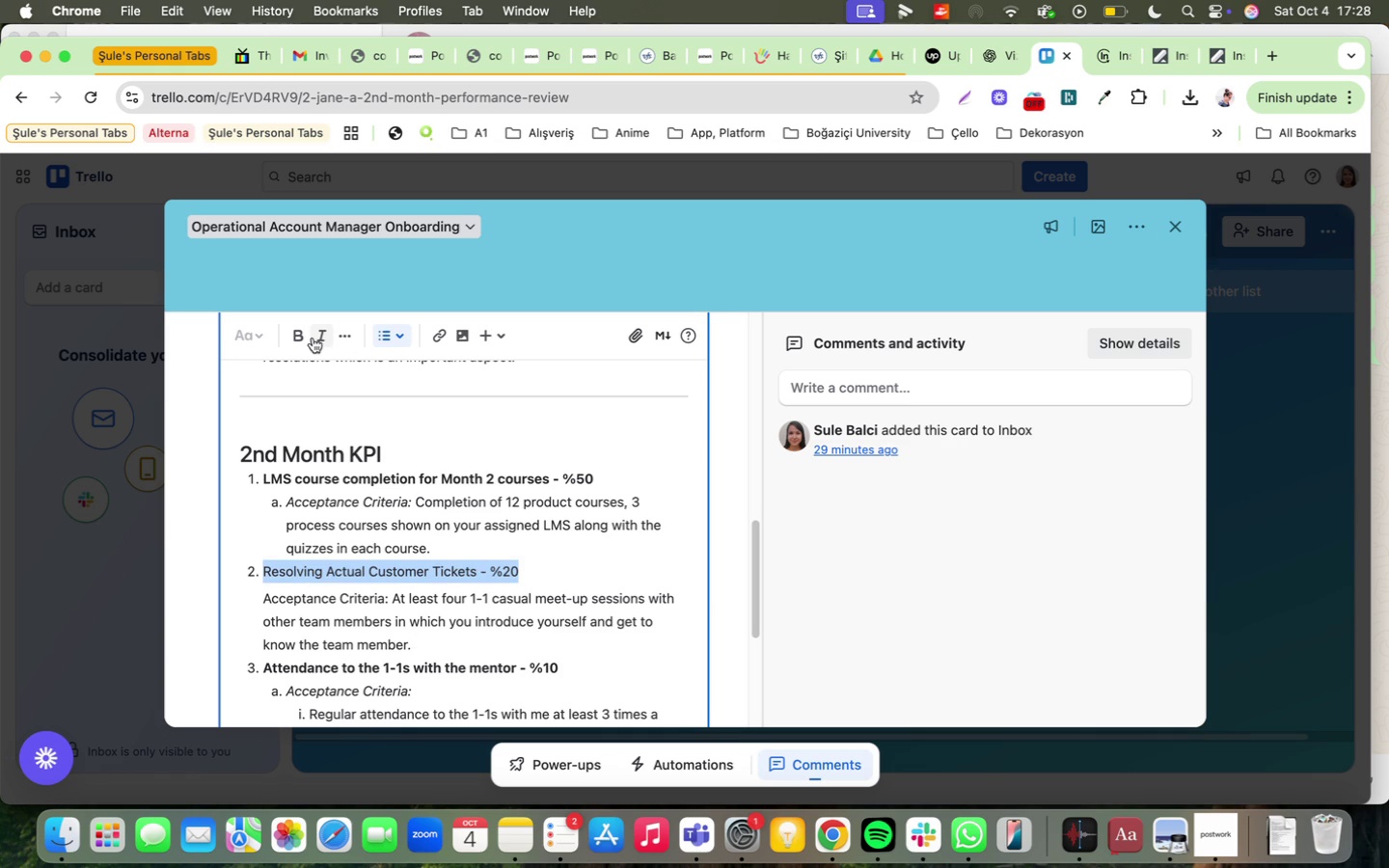 
left_click([294, 333])
 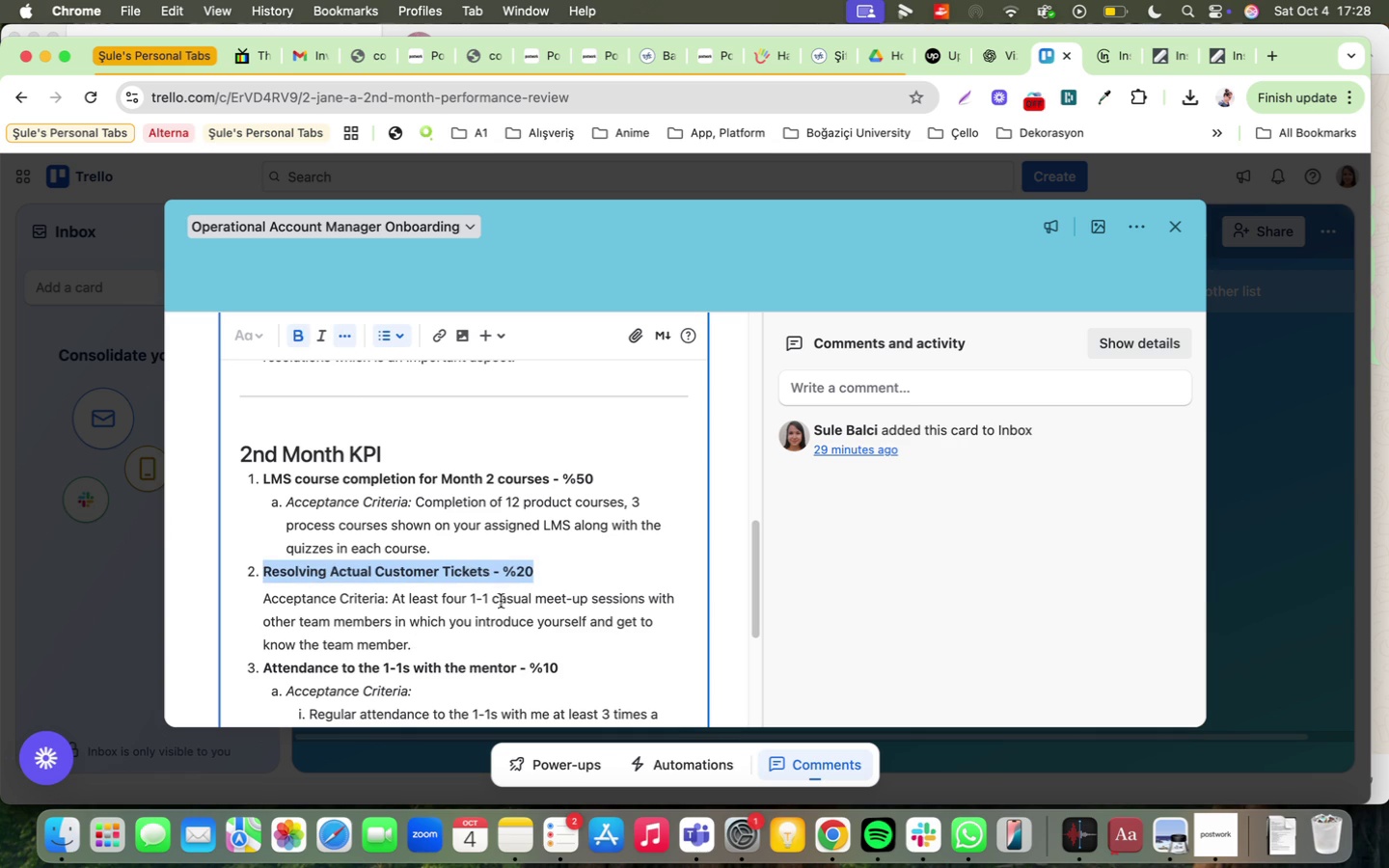 
scroll: coordinate [617, 619], scroll_direction: down, amount: 9.0
 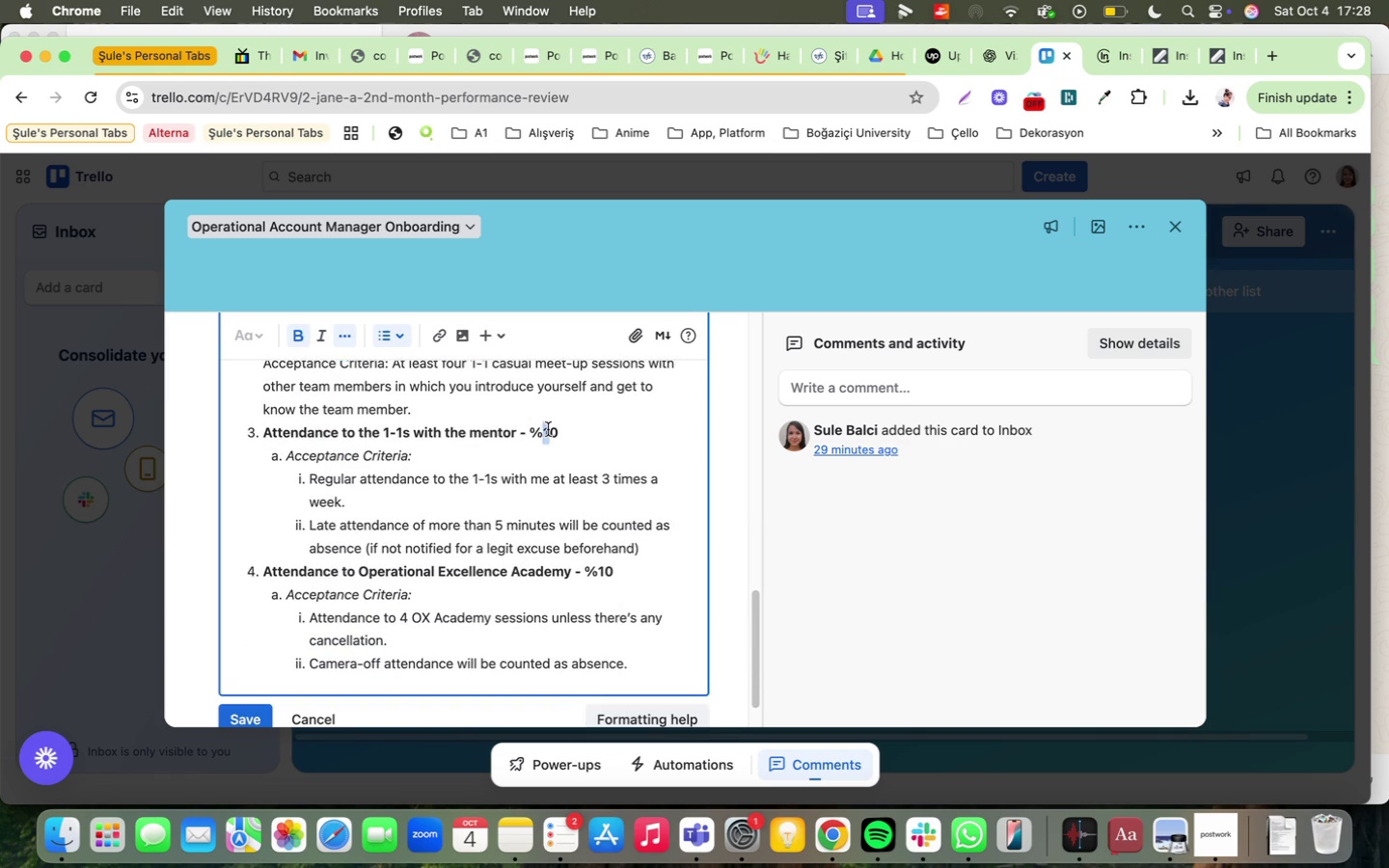 
key(2)
 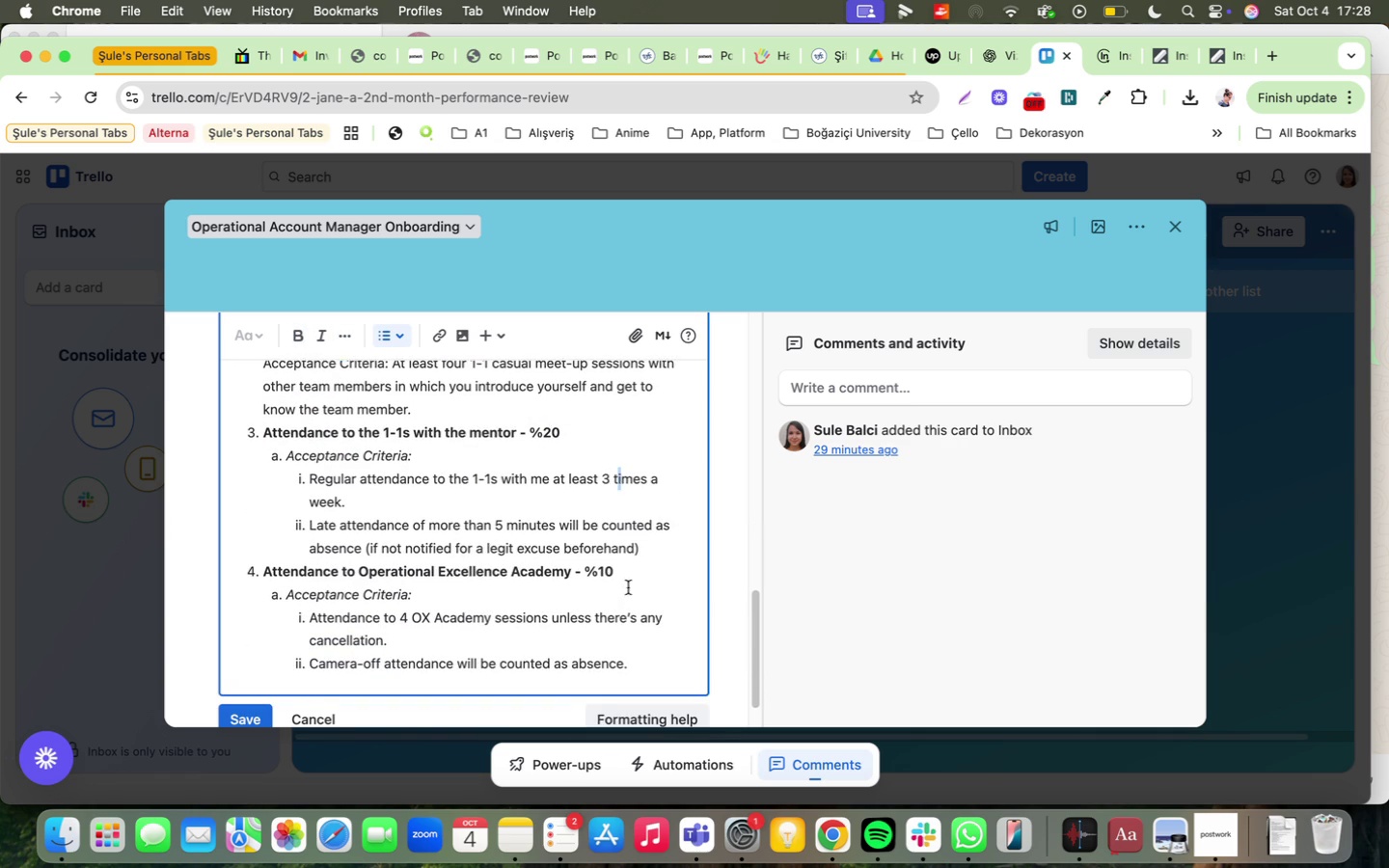 
scroll: coordinate [628, 596], scroll_direction: up, amount: 7.0
 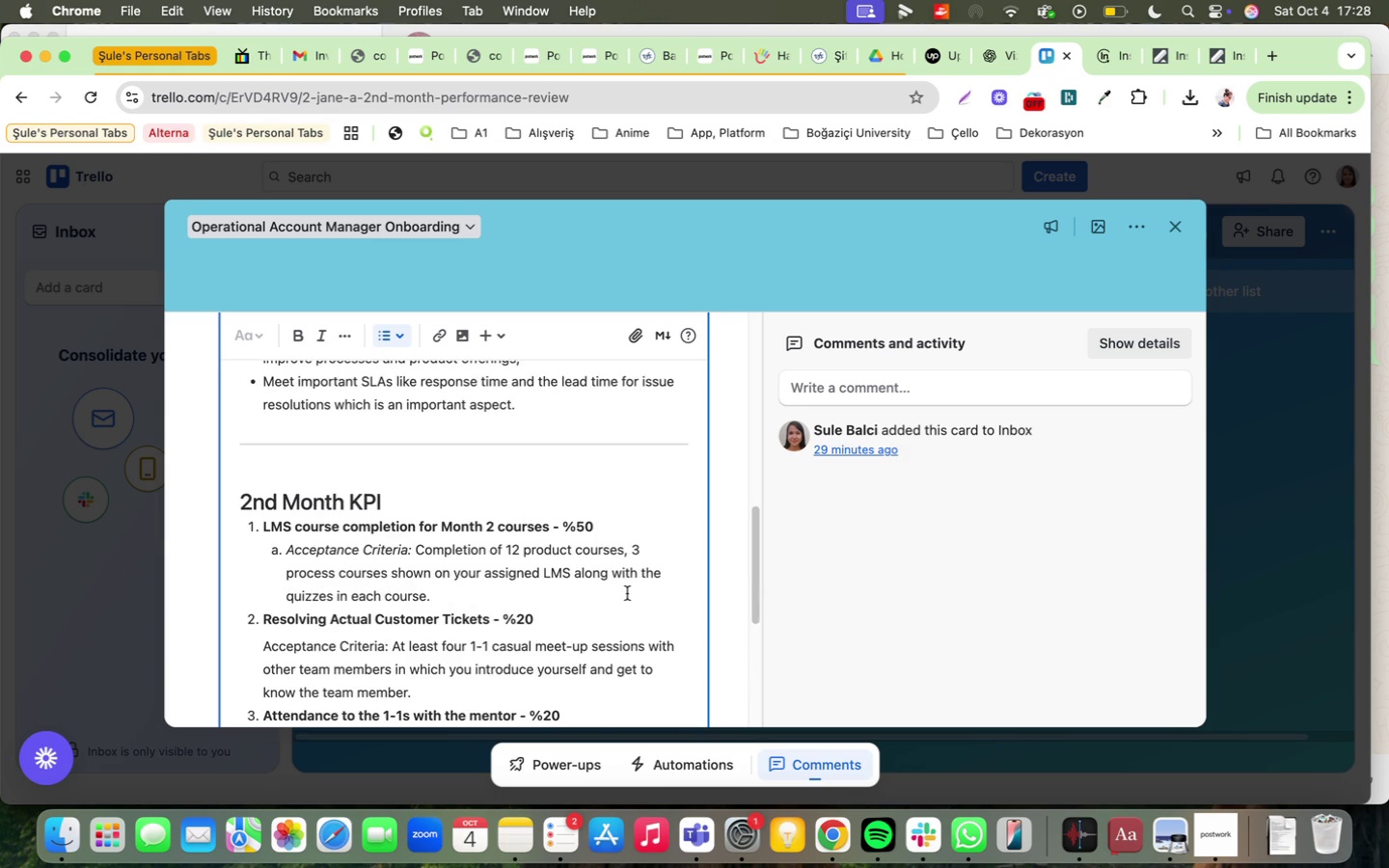 
scroll: coordinate [627, 593], scroll_direction: down, amount: 10.0
 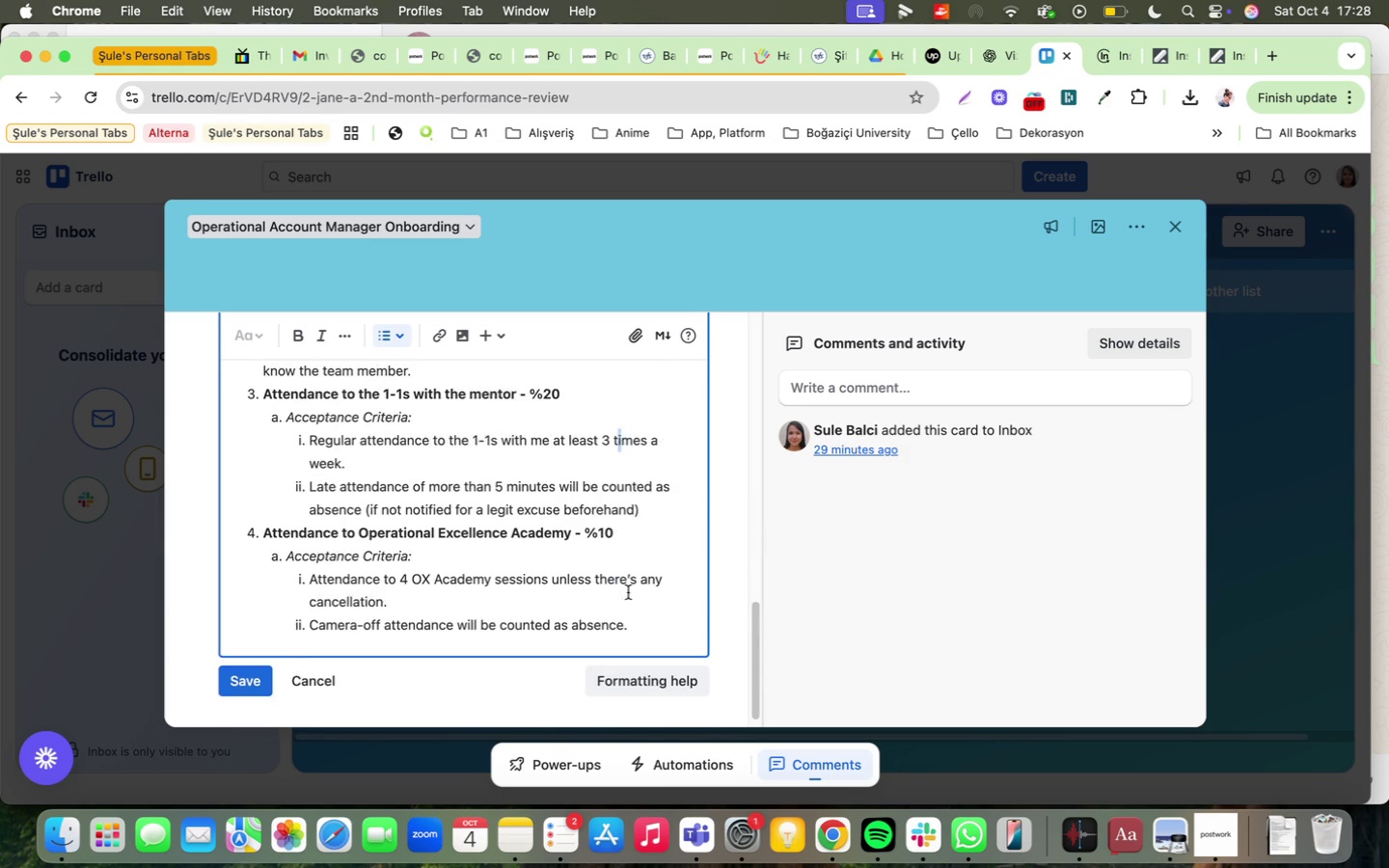 
scroll: coordinate [628, 594], scroll_direction: up, amount: 10.0
 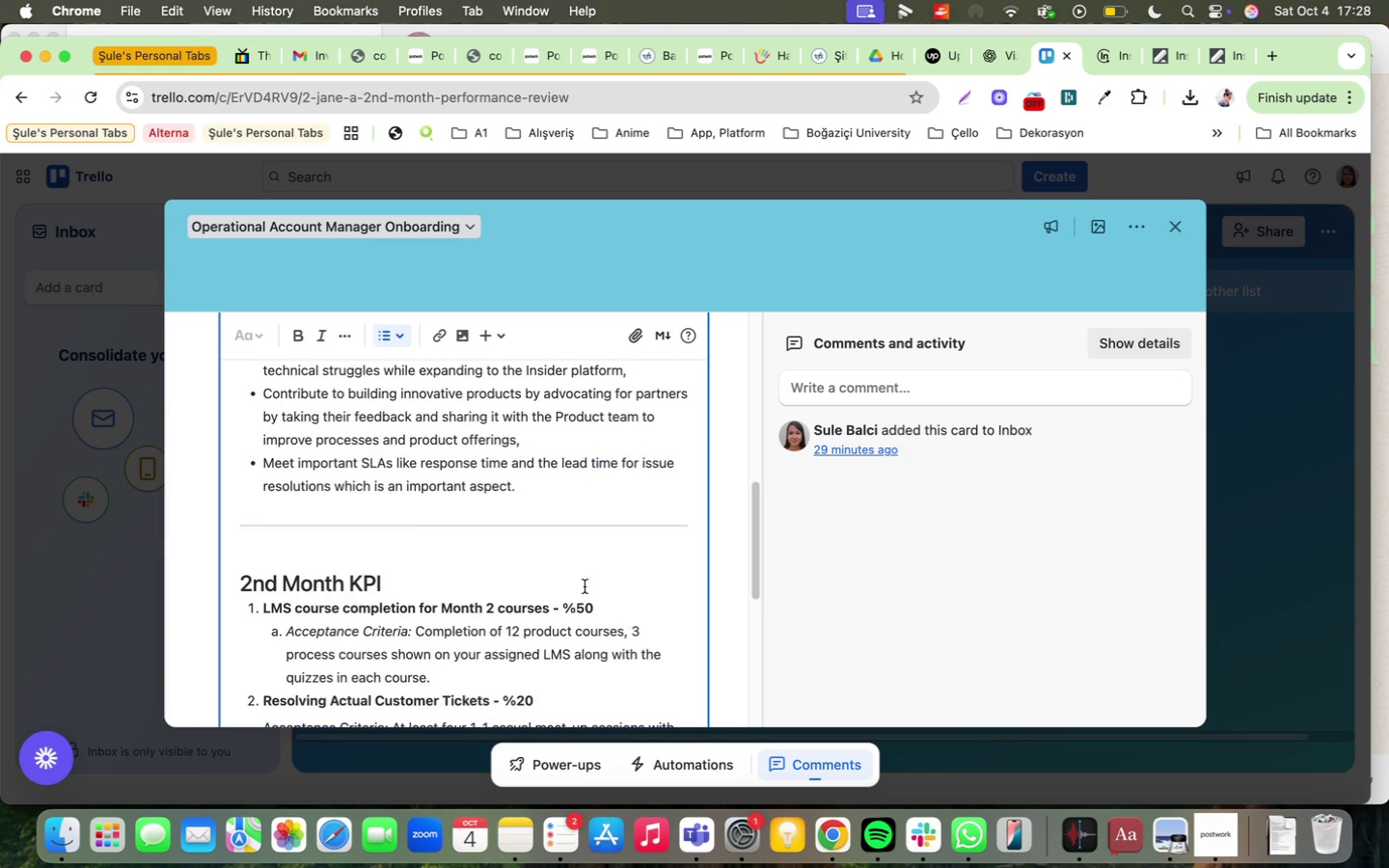 
scroll: coordinate [592, 587], scroll_direction: down, amount: 7.0
 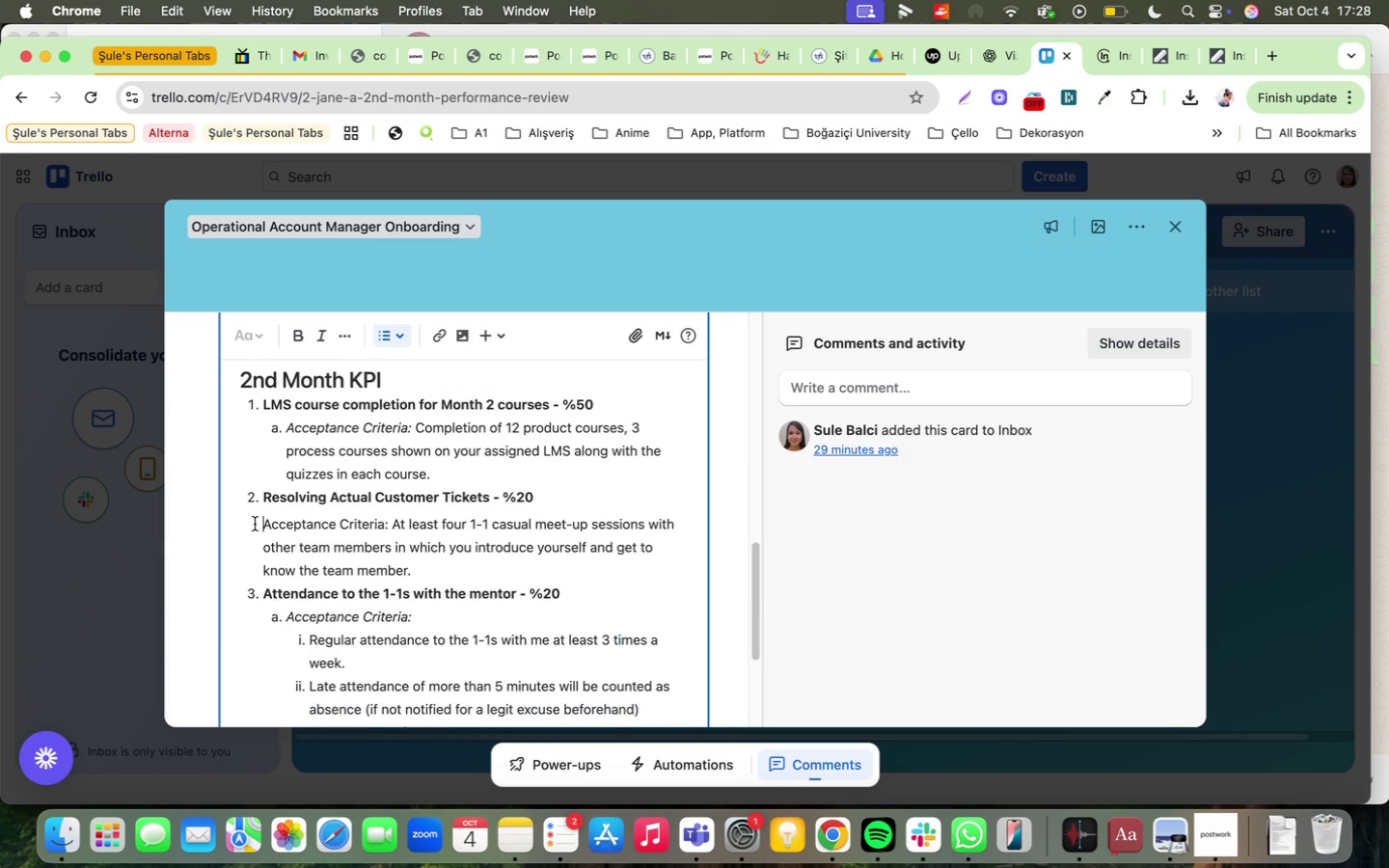 
key(Backspace)
 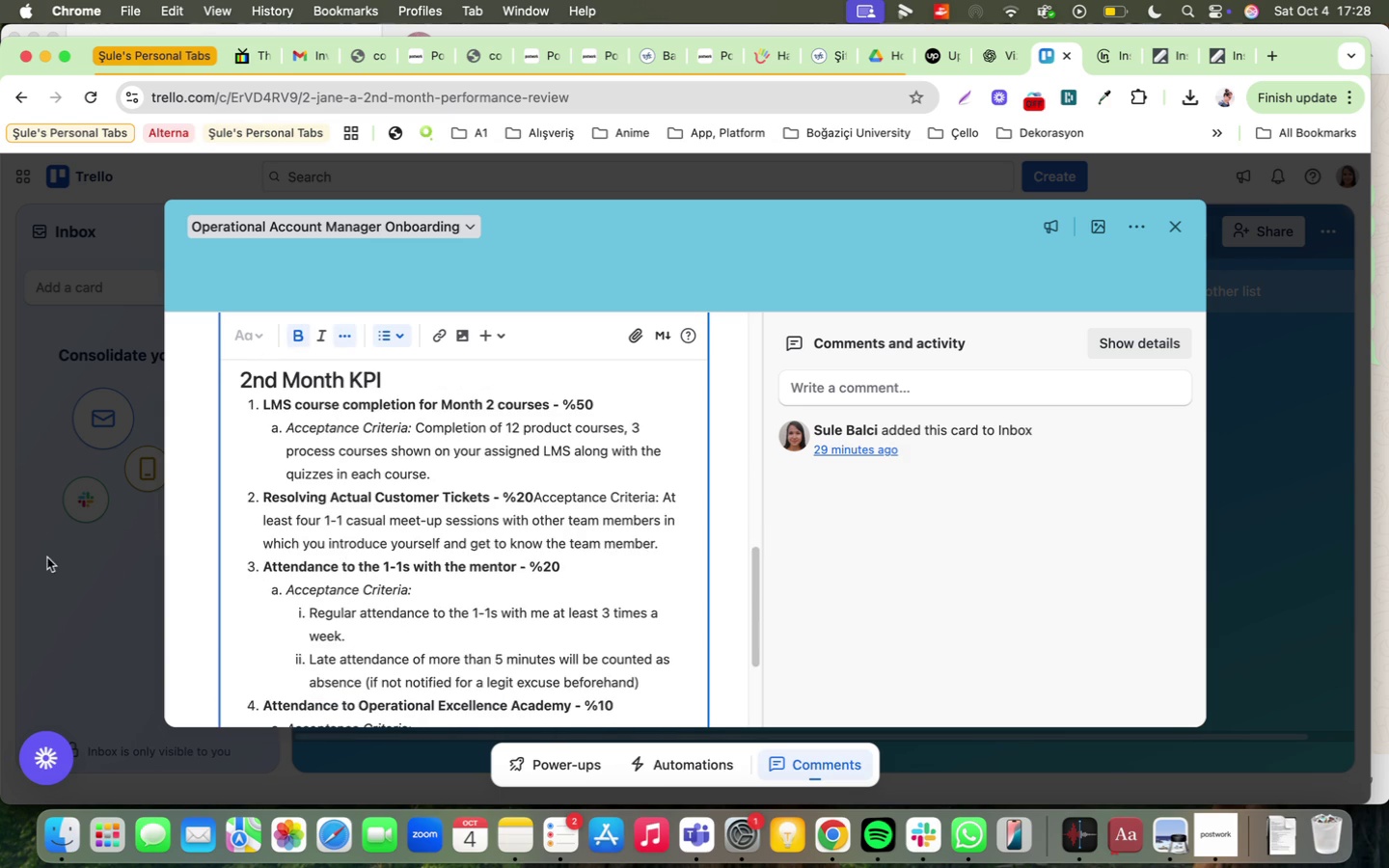 
key(Enter)
 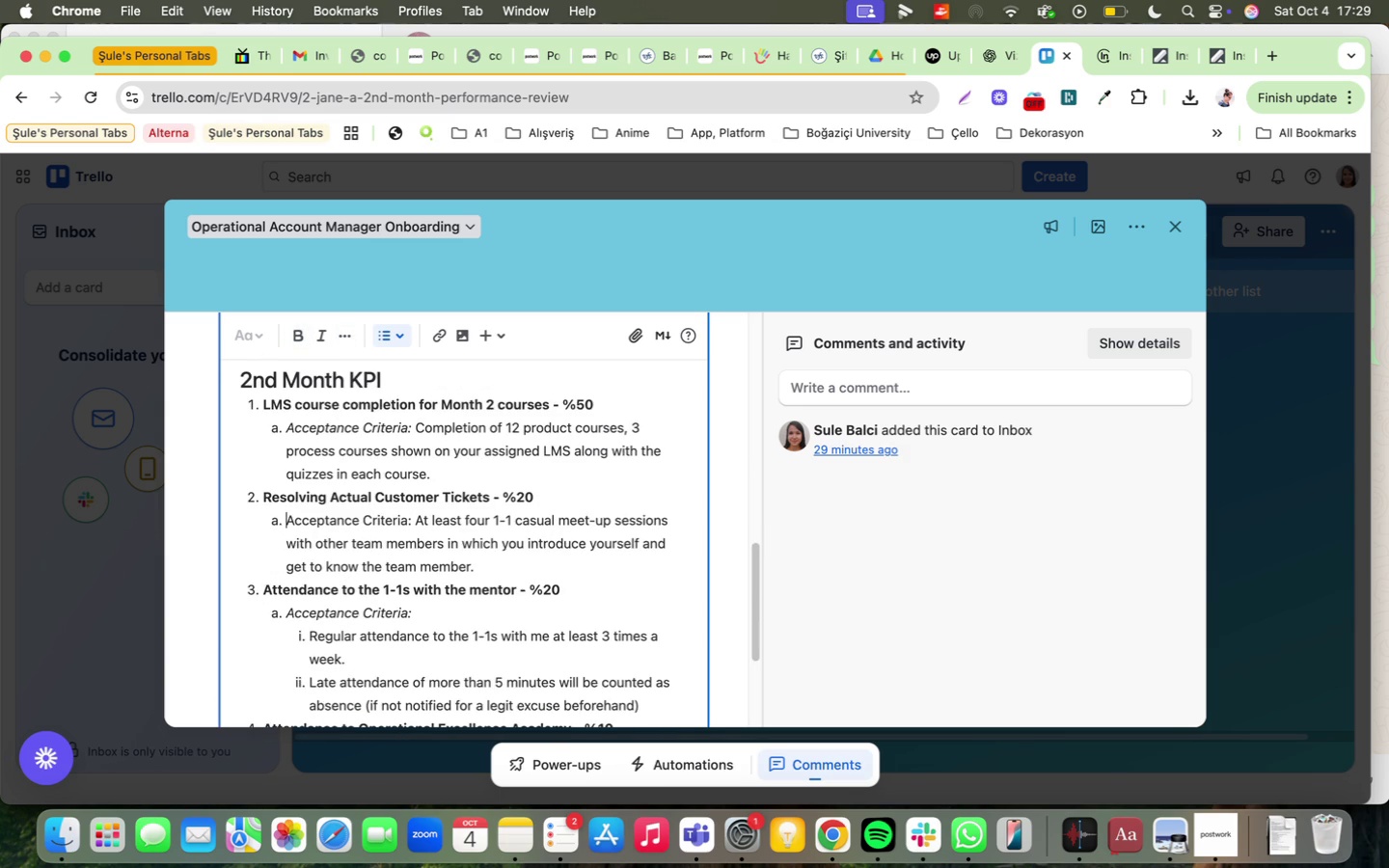 
key(Tab)